 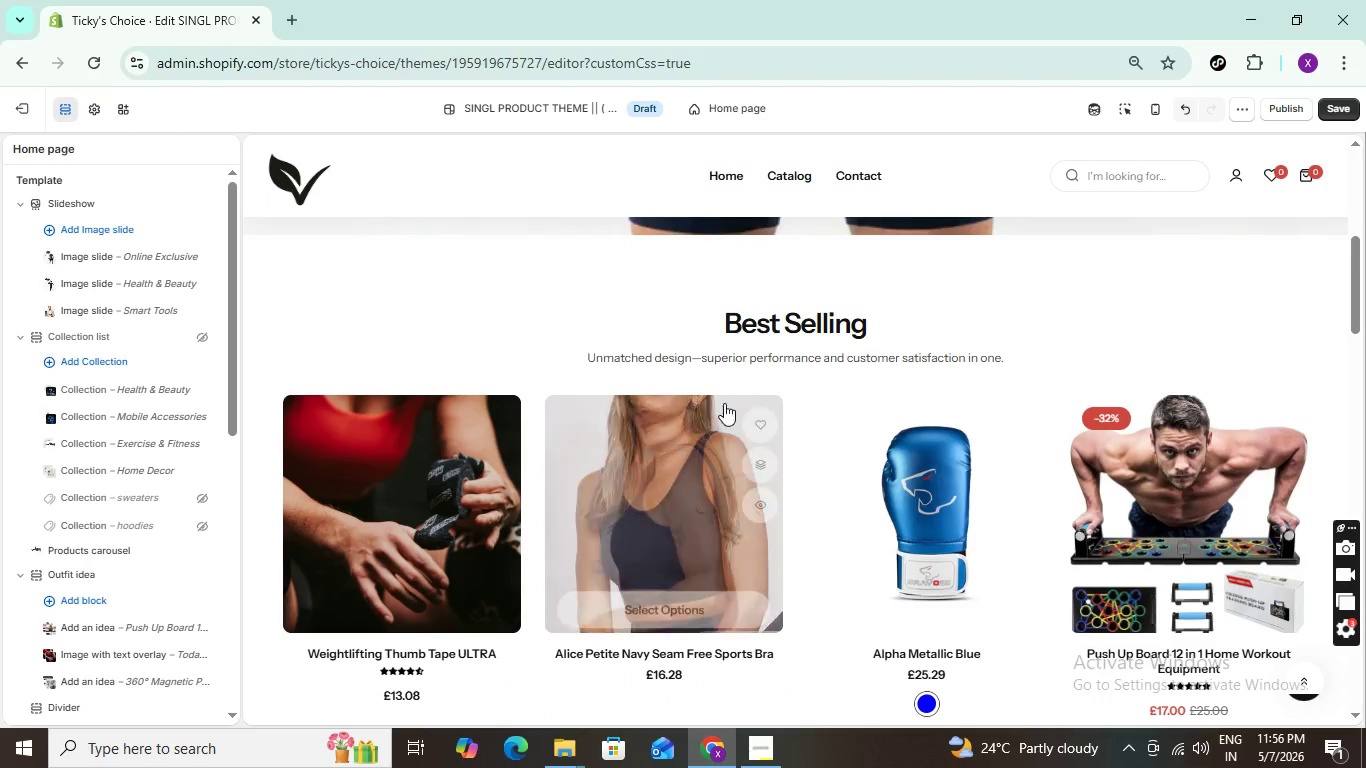 
left_click([802, 321])
 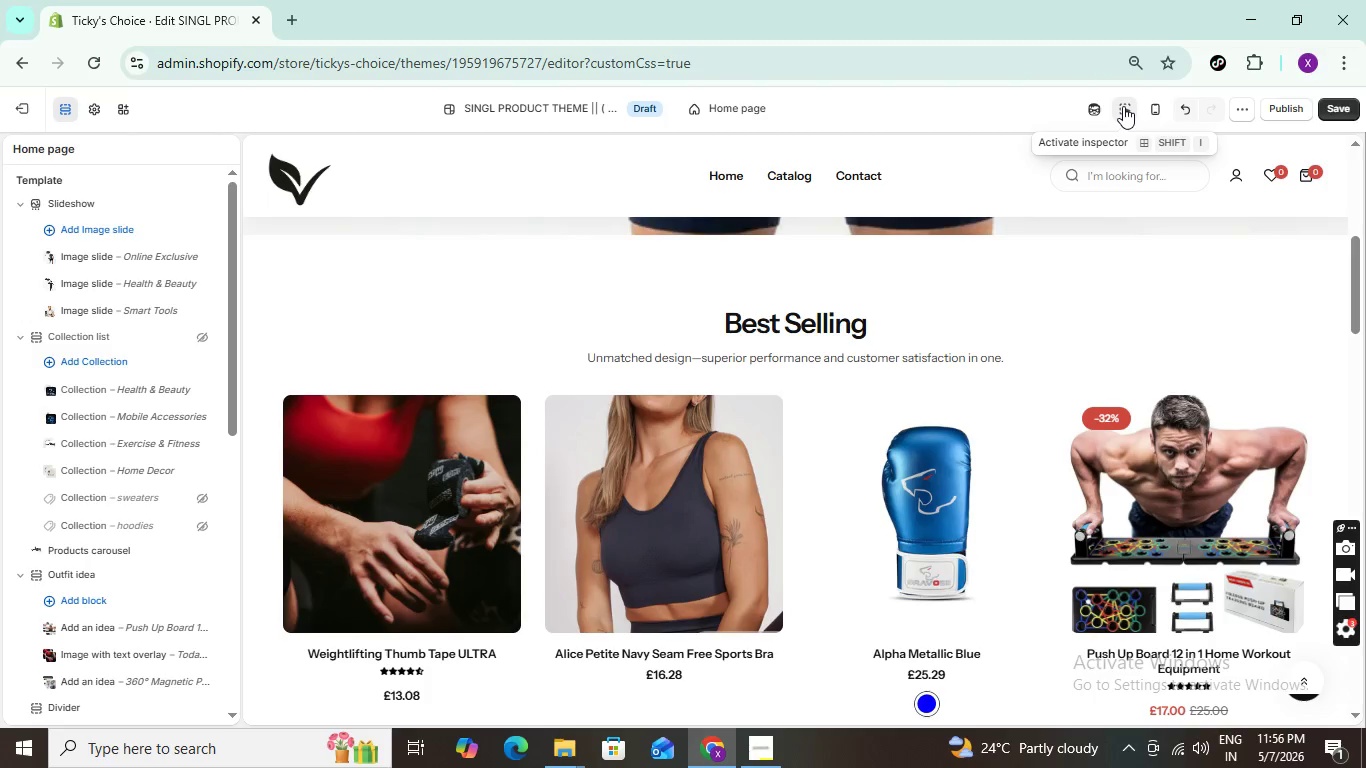 
left_click([1122, 106])
 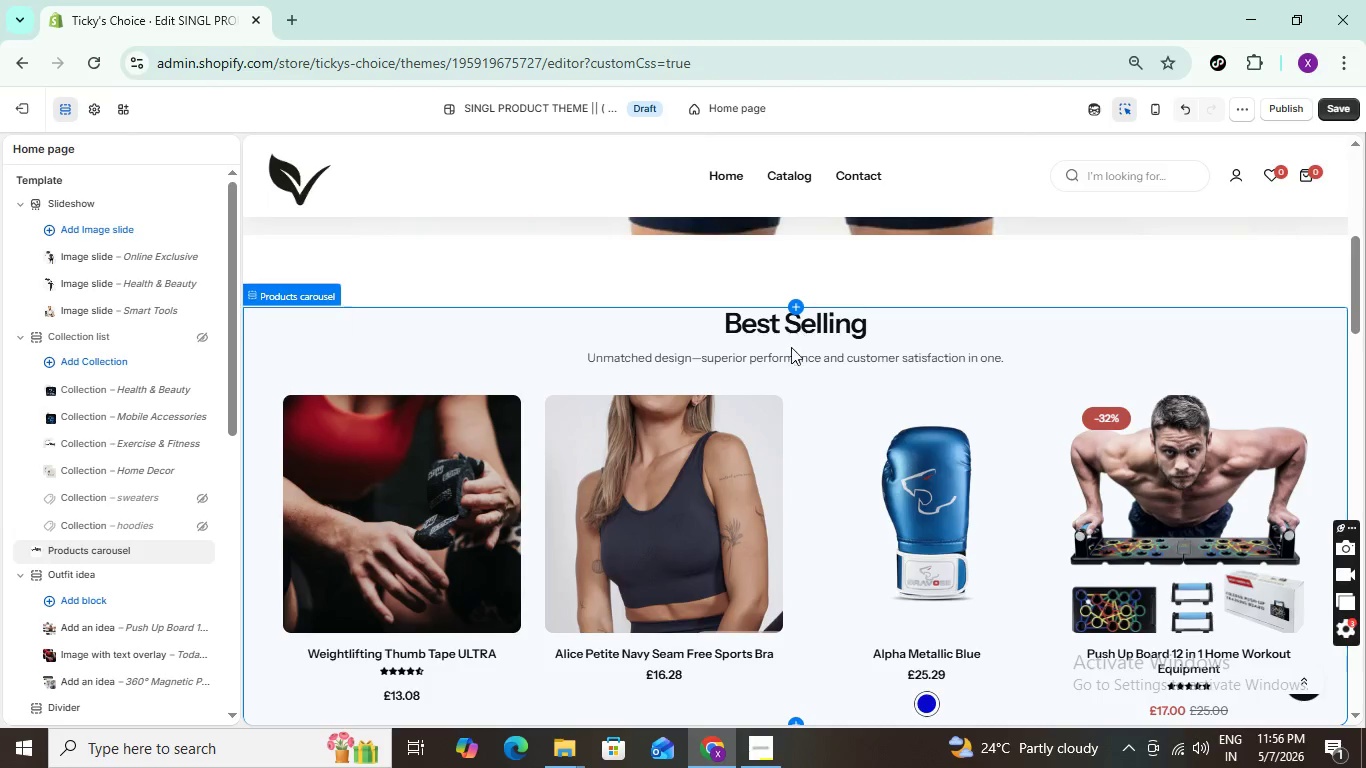 
left_click([776, 327])
 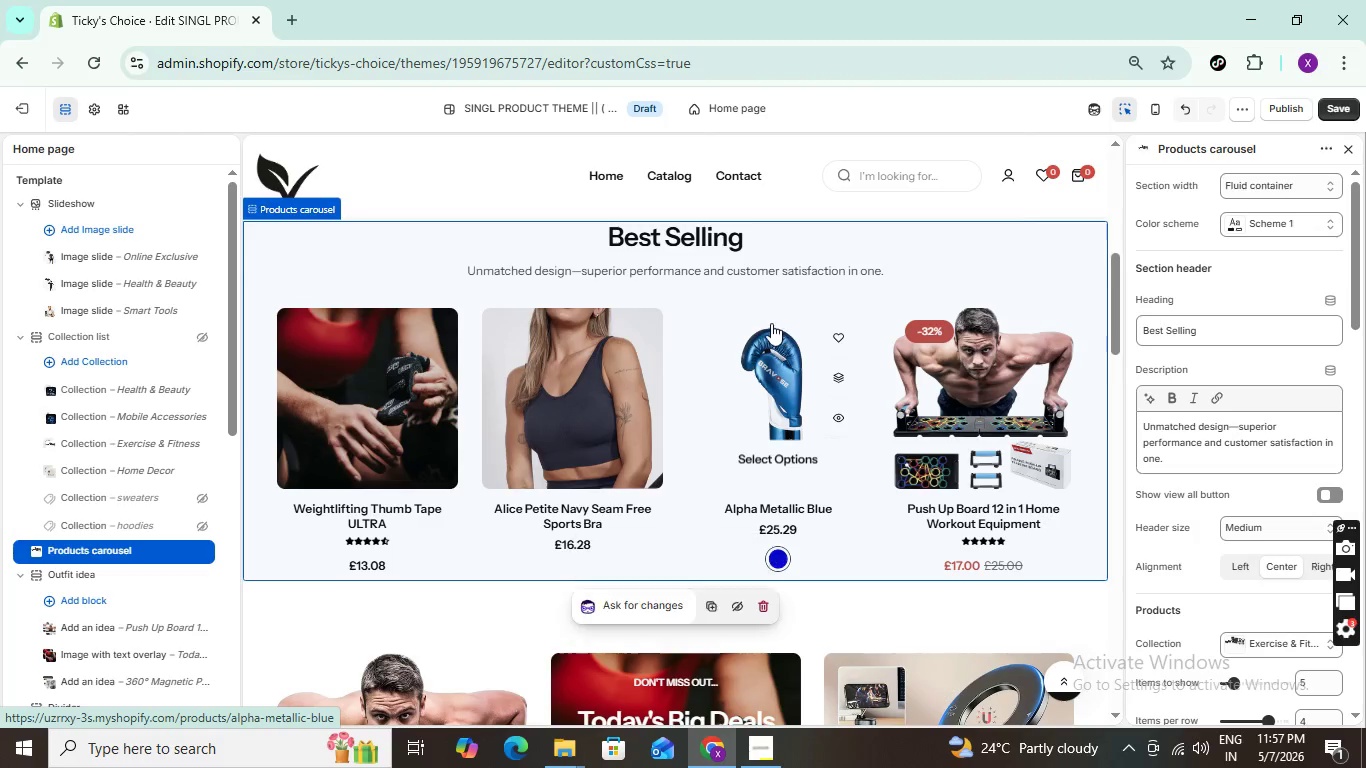 
wait(5.72)
 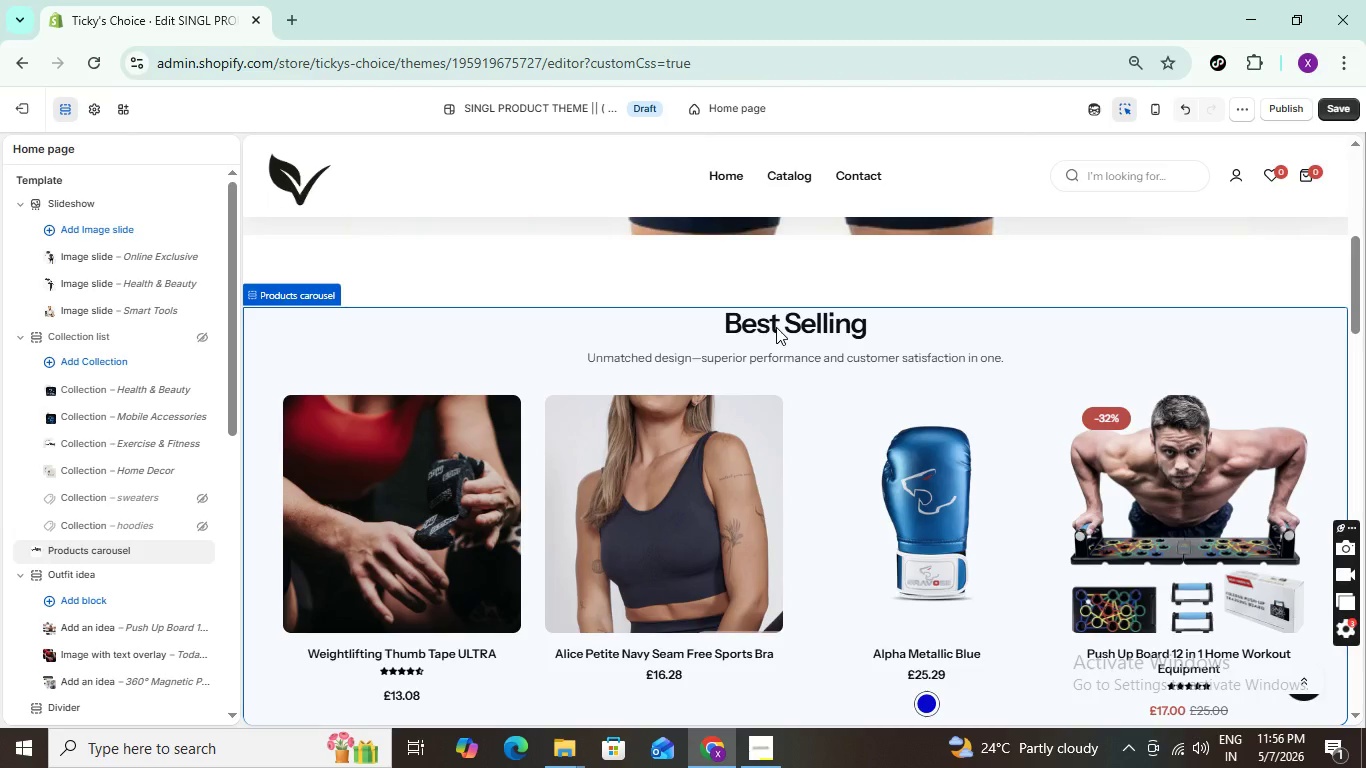 
left_click_drag(start_coordinate=[1202, 324], to_coordinate=[1106, 329])
 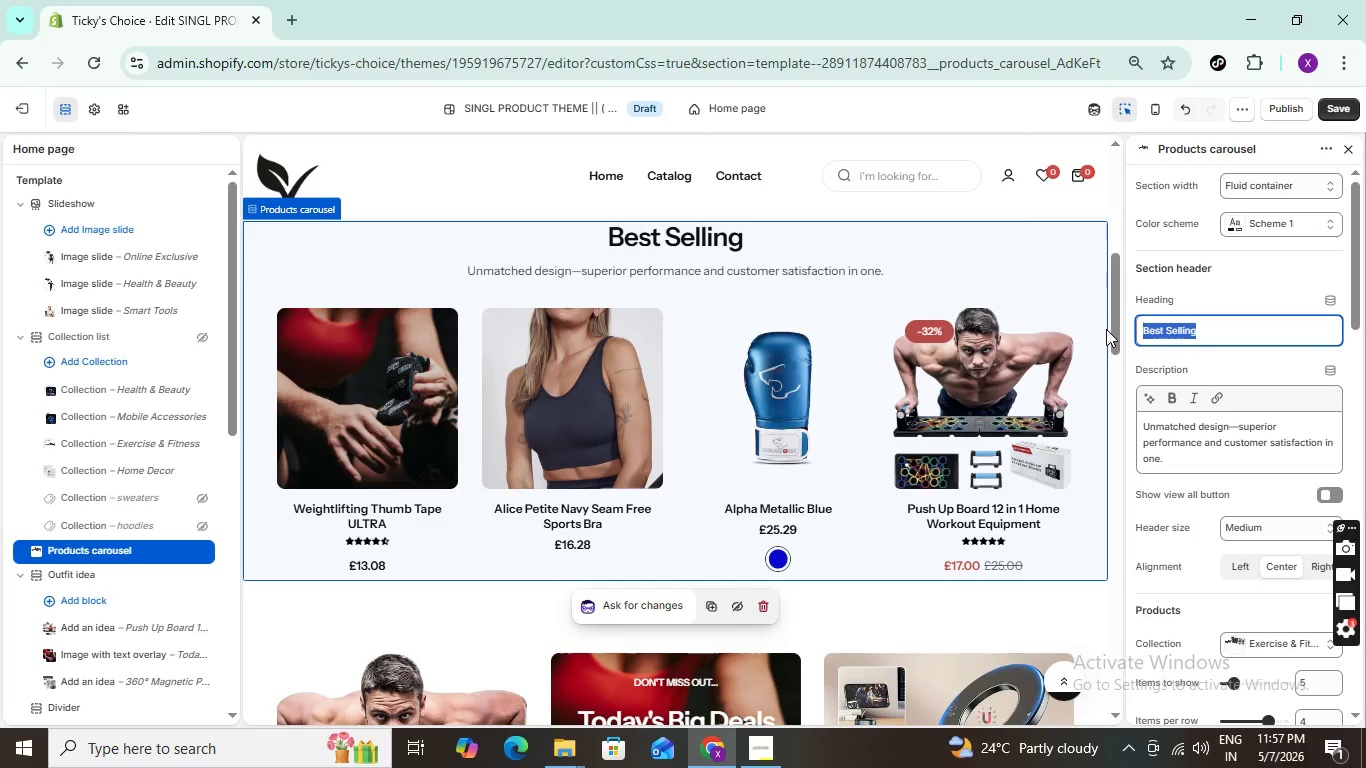 
type(New Arrivals)
 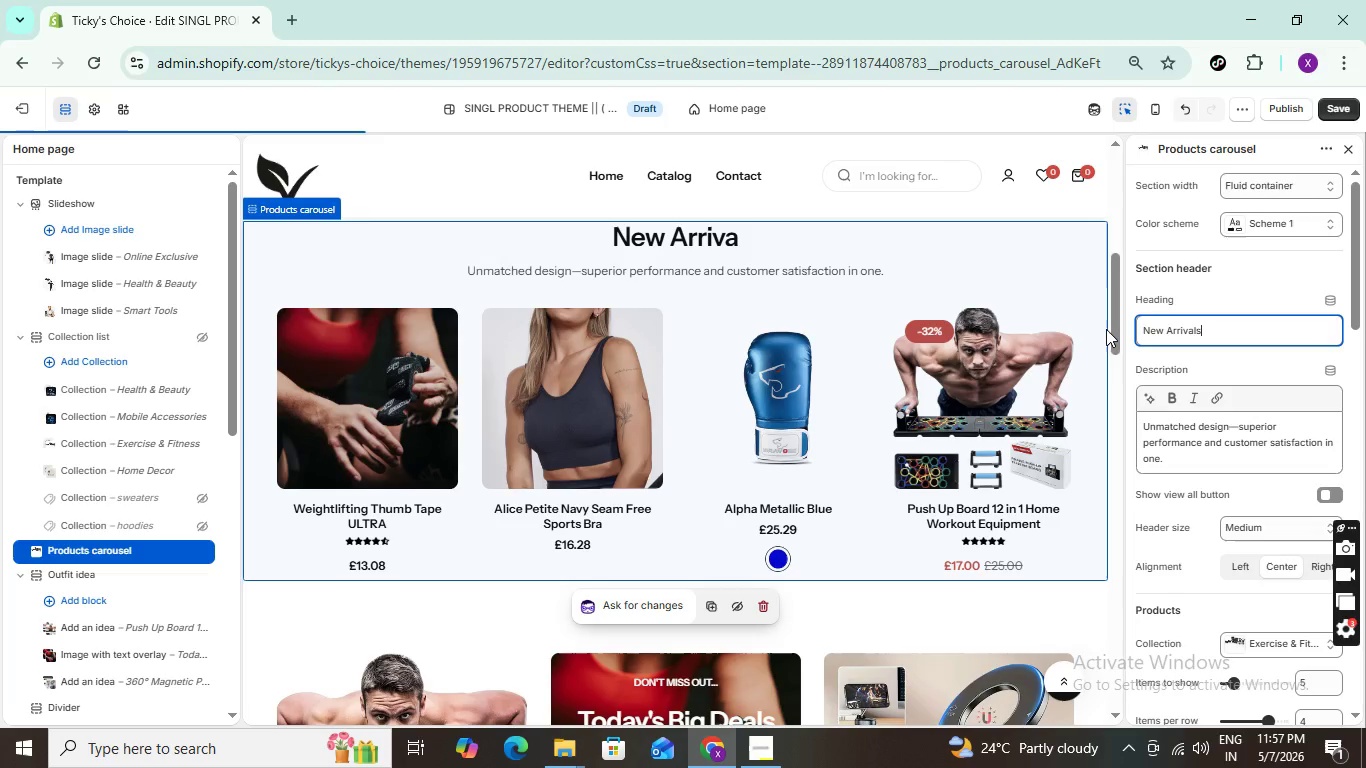 
scroll: coordinate [760, 433], scroll_direction: down, amount: 10.0
 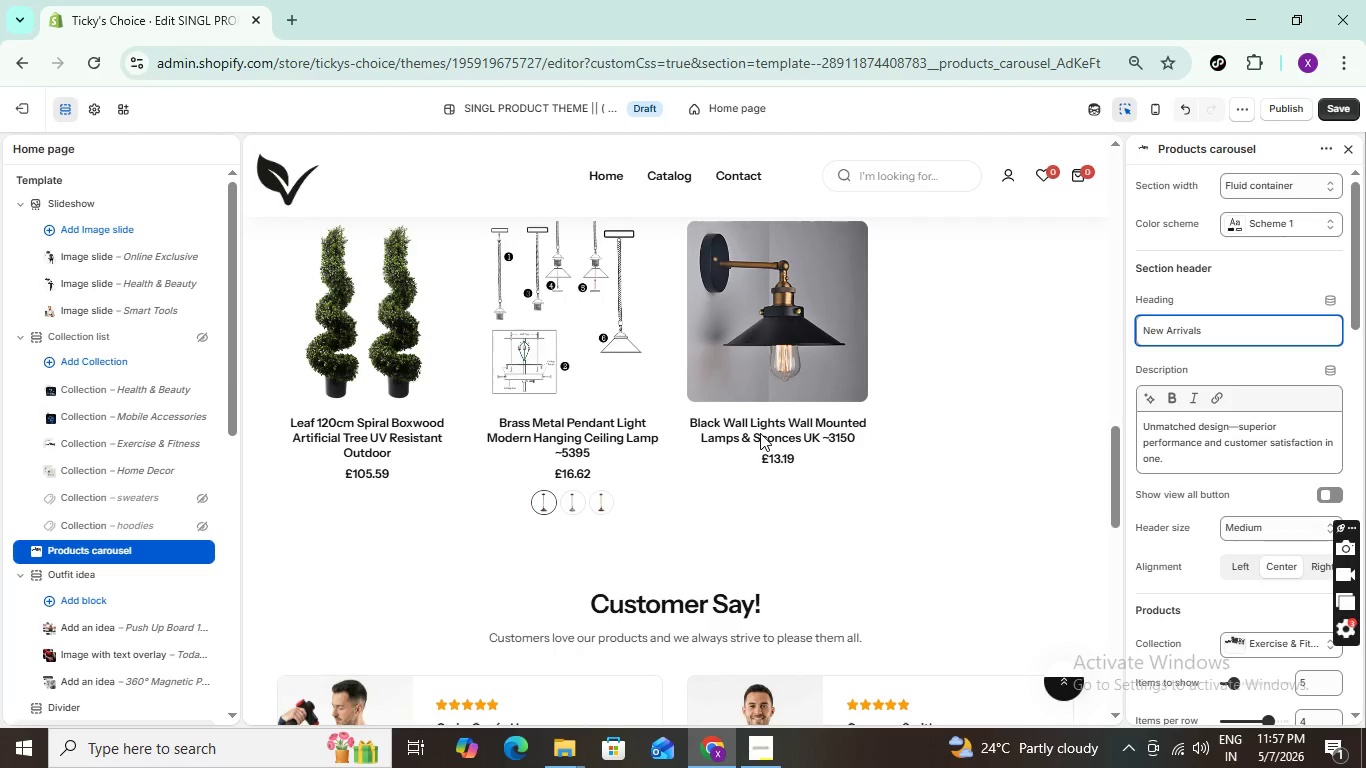 
scroll: coordinate [763, 432], scroll_direction: up, amount: 13.0
 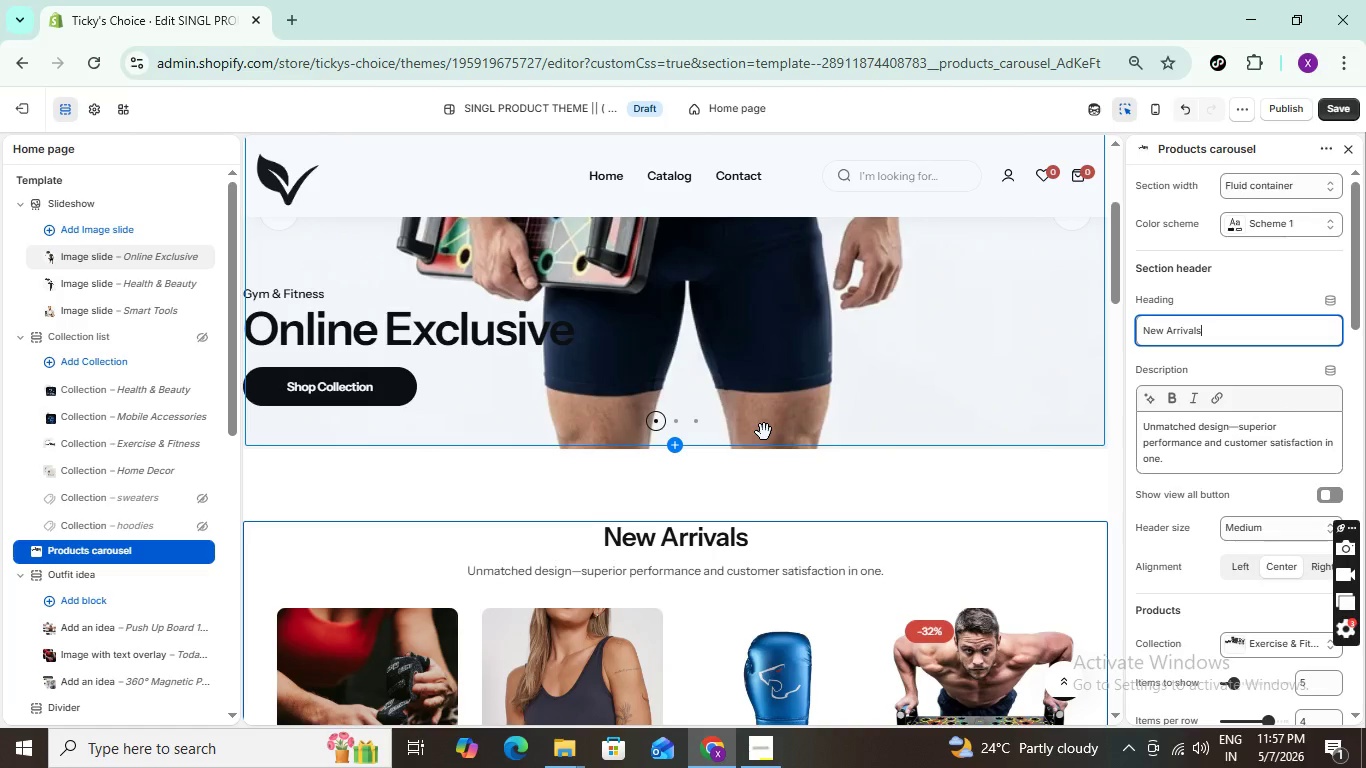 
scroll: coordinate [764, 433], scroll_direction: down, amount: 1.0
 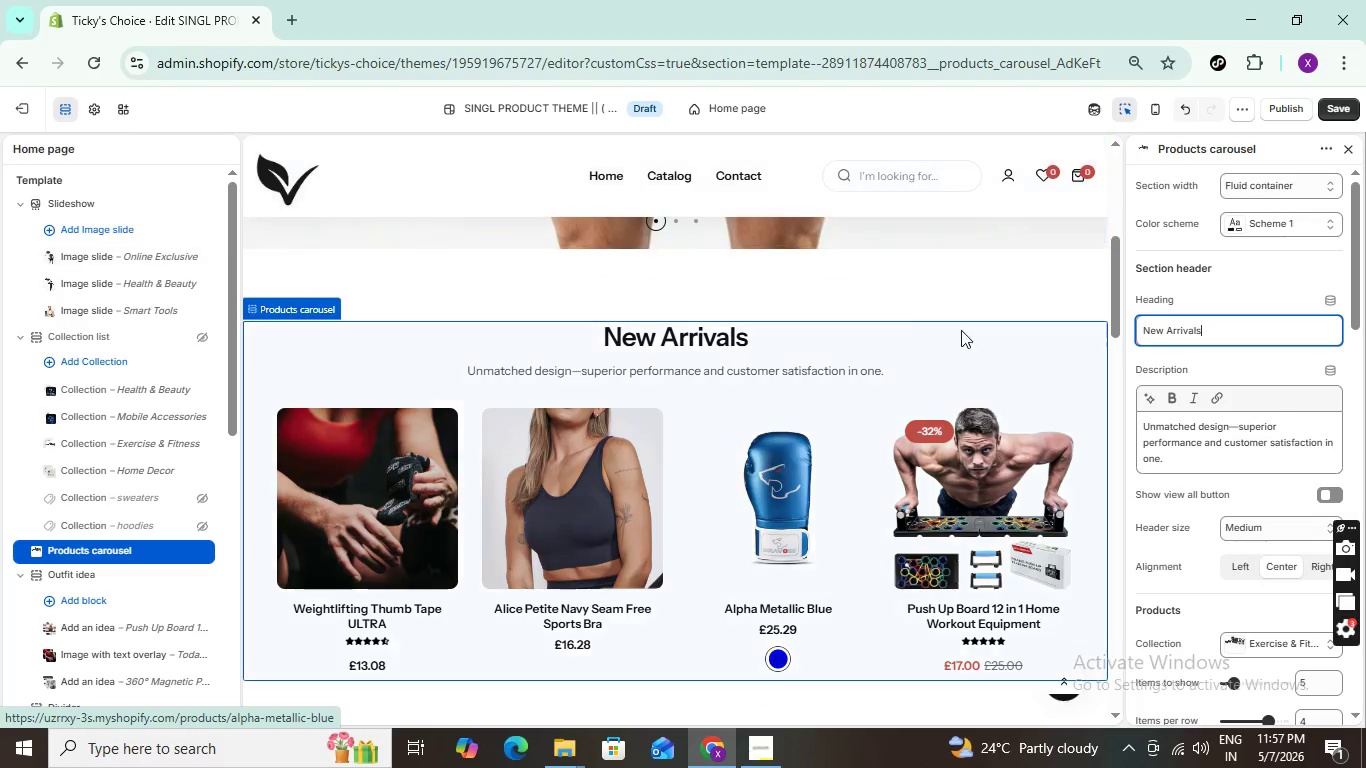 
scroll: coordinate [673, 309], scroll_direction: up, amount: 5.0
 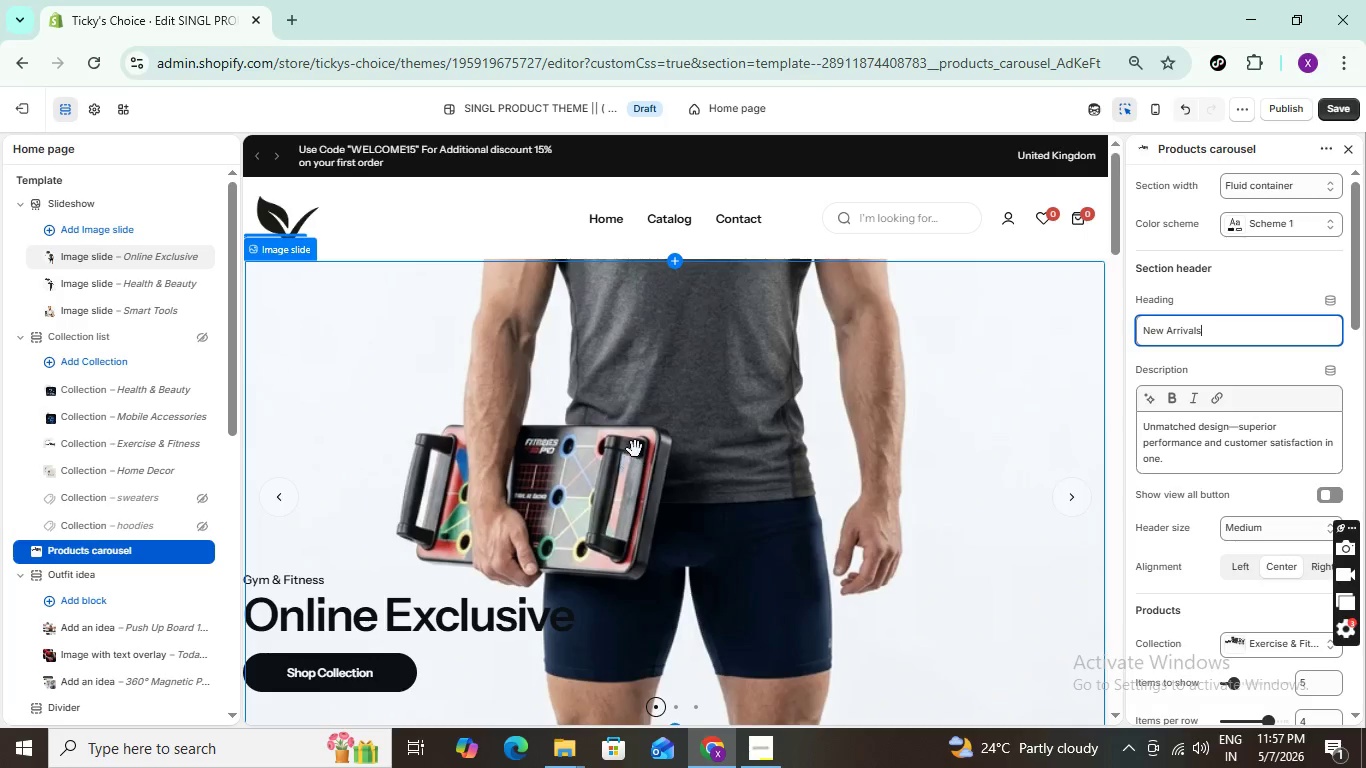 
scroll: coordinate [636, 445], scroll_direction: down, amount: 1.0